 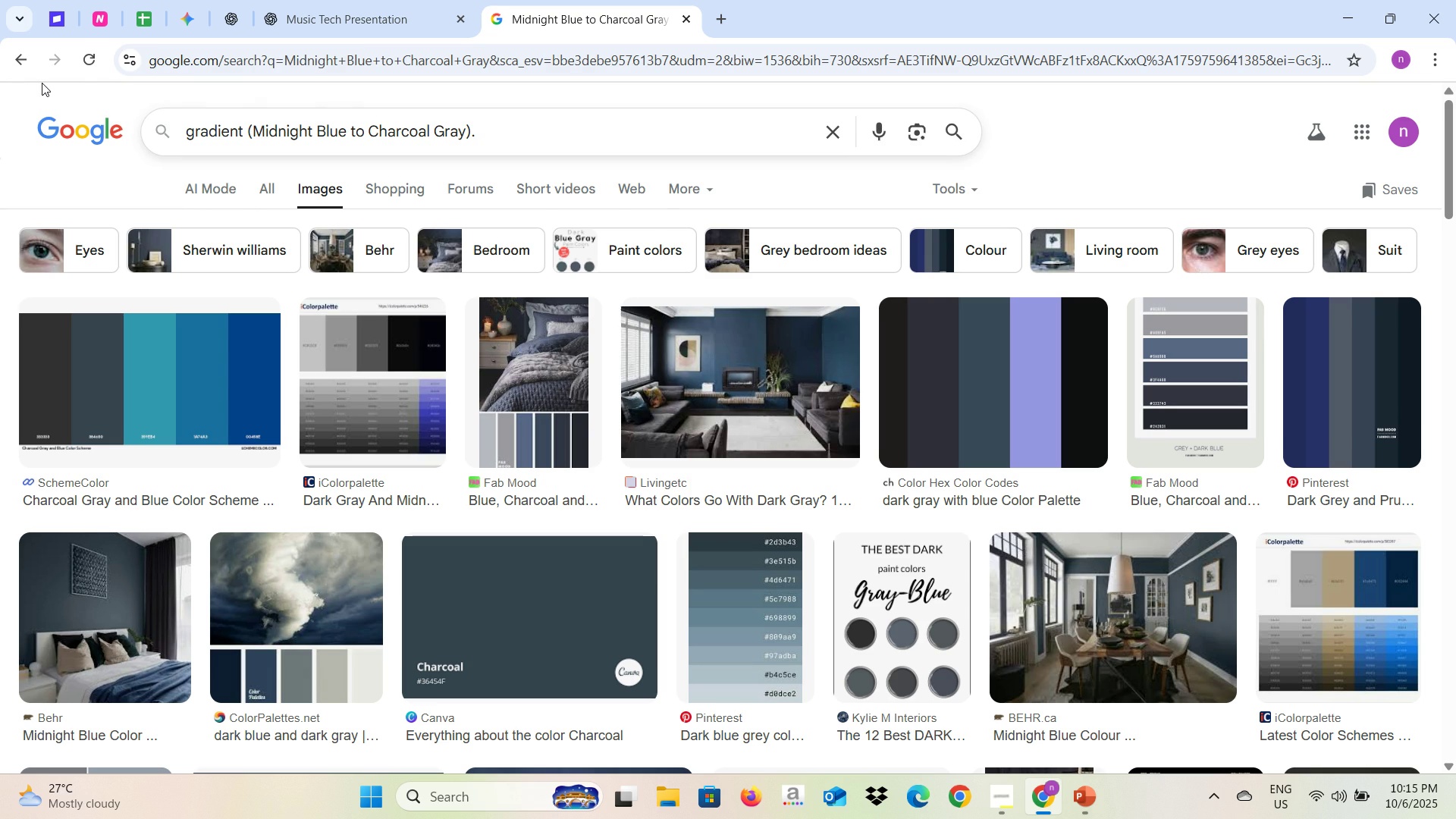 
key(Enter)
 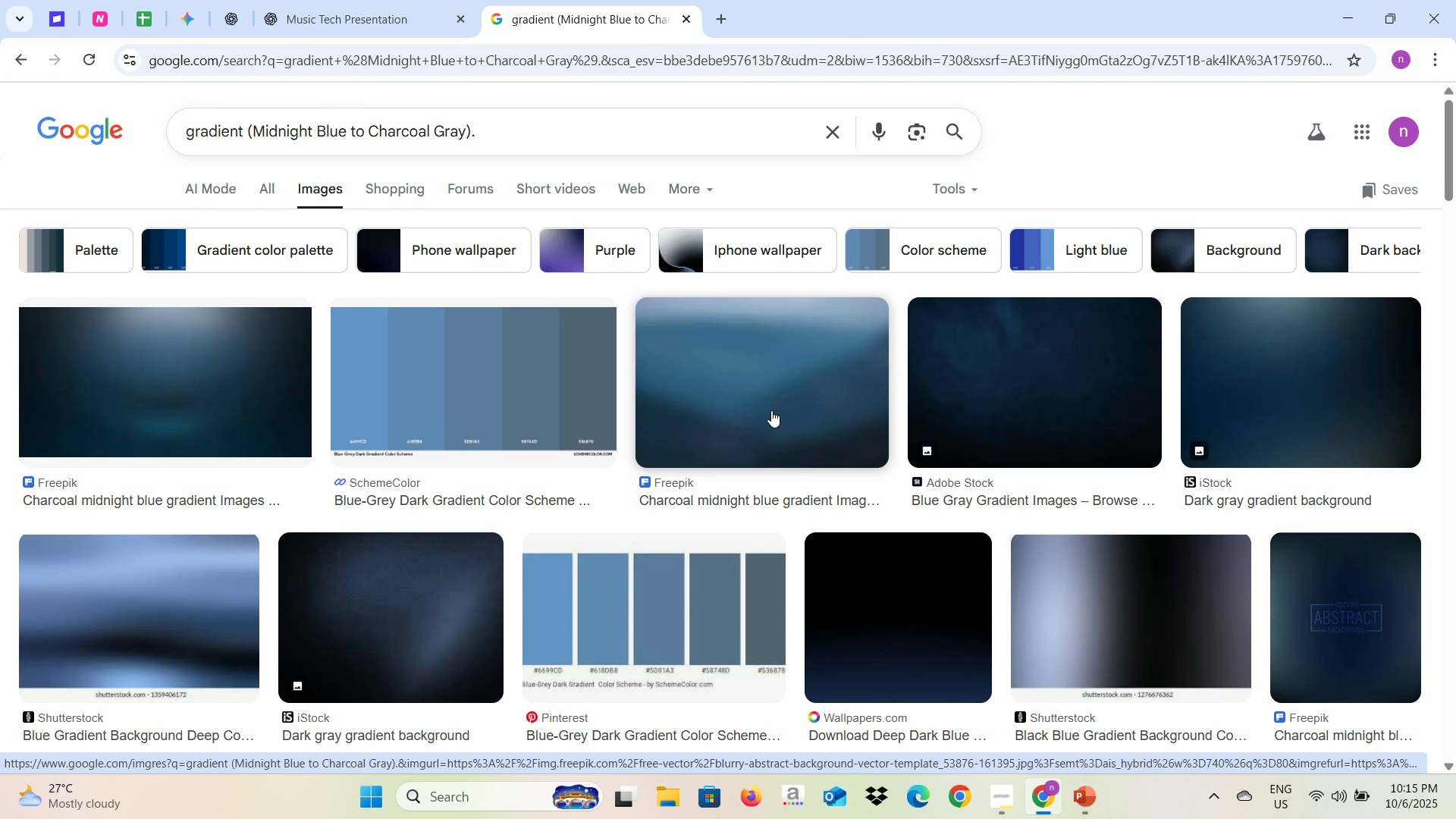 
wait(7.9)
 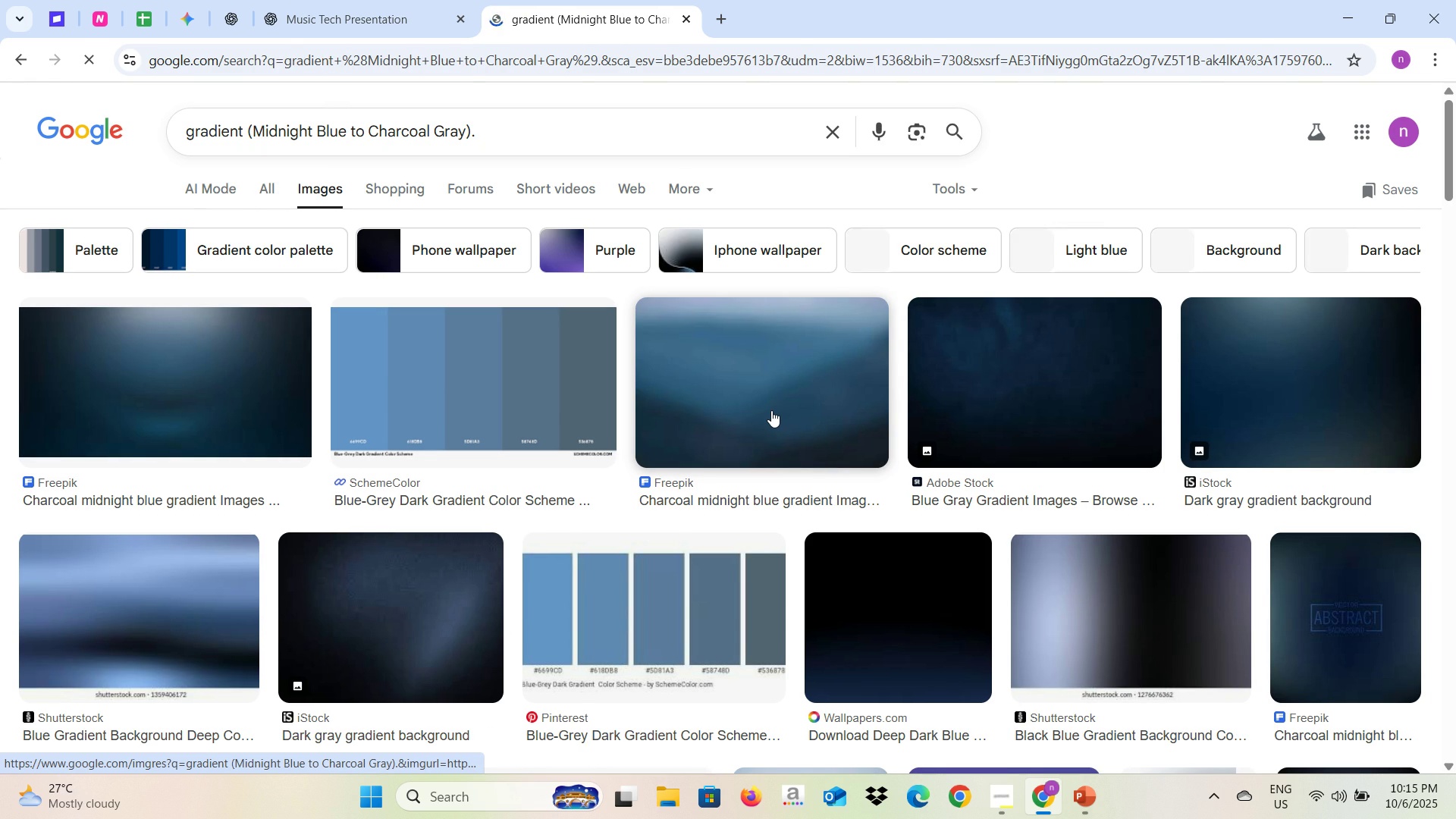 
left_click([771, 410])
 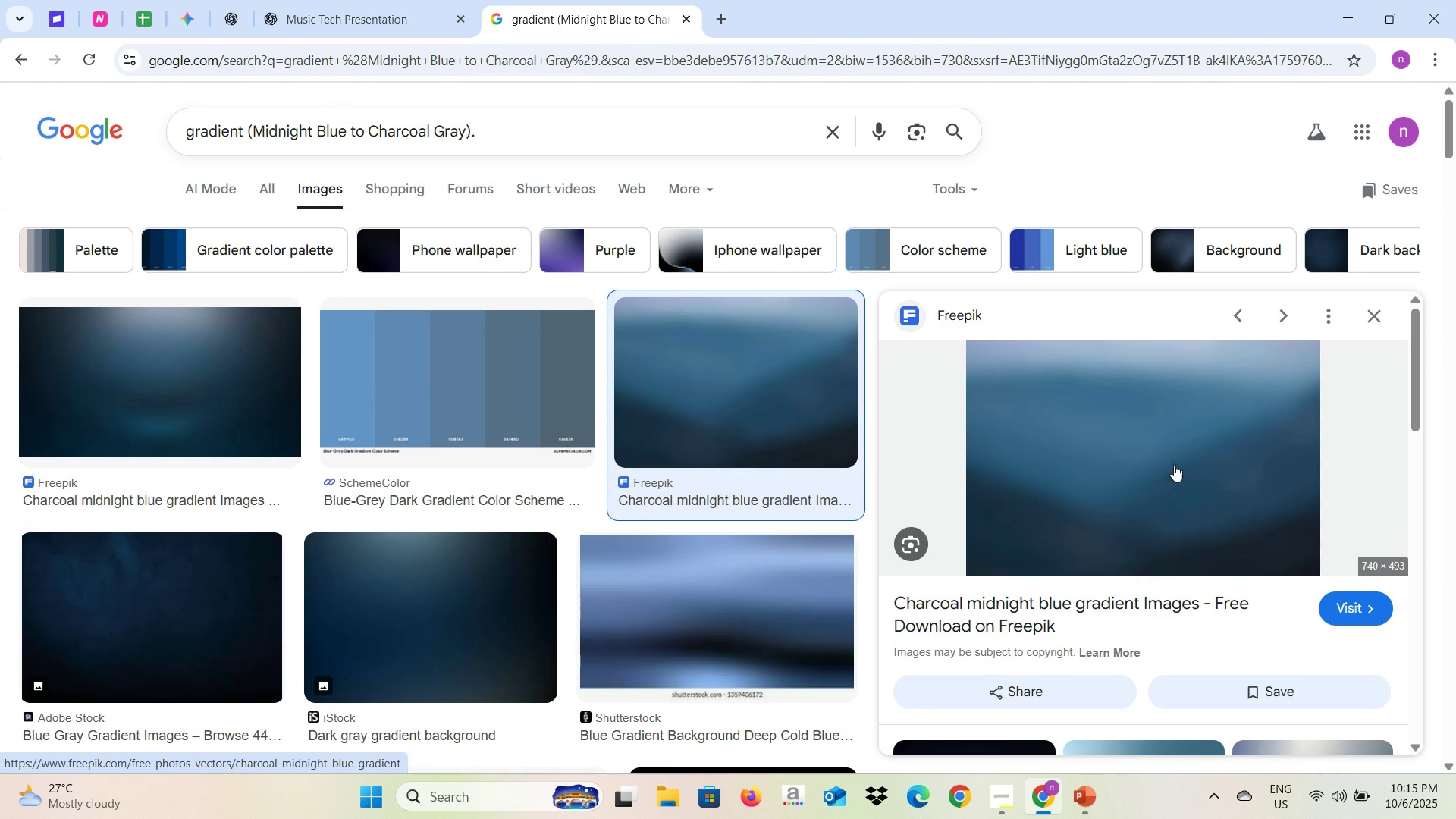 
right_click([1125, 441])
 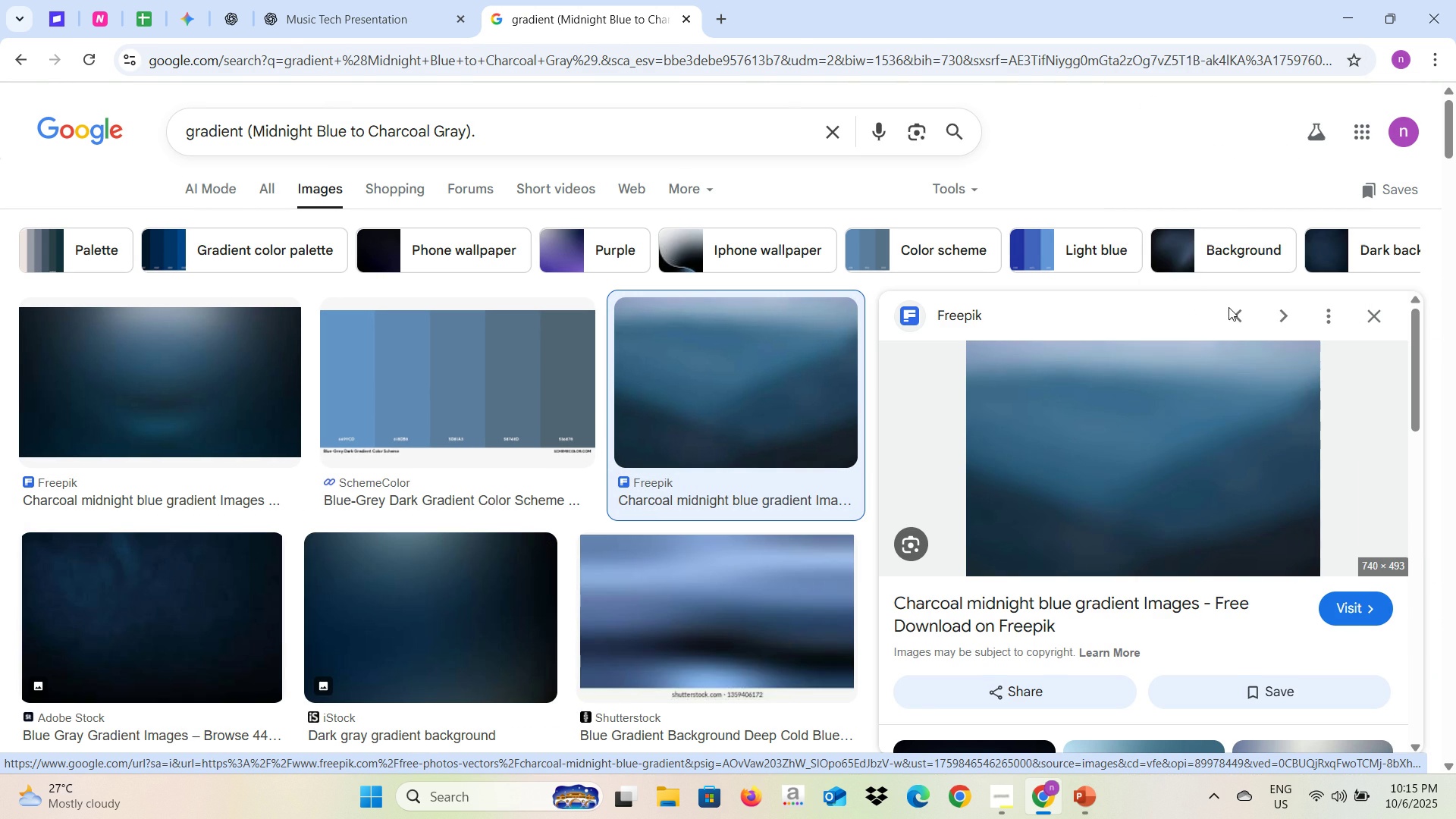 
left_click([1228, 307])
 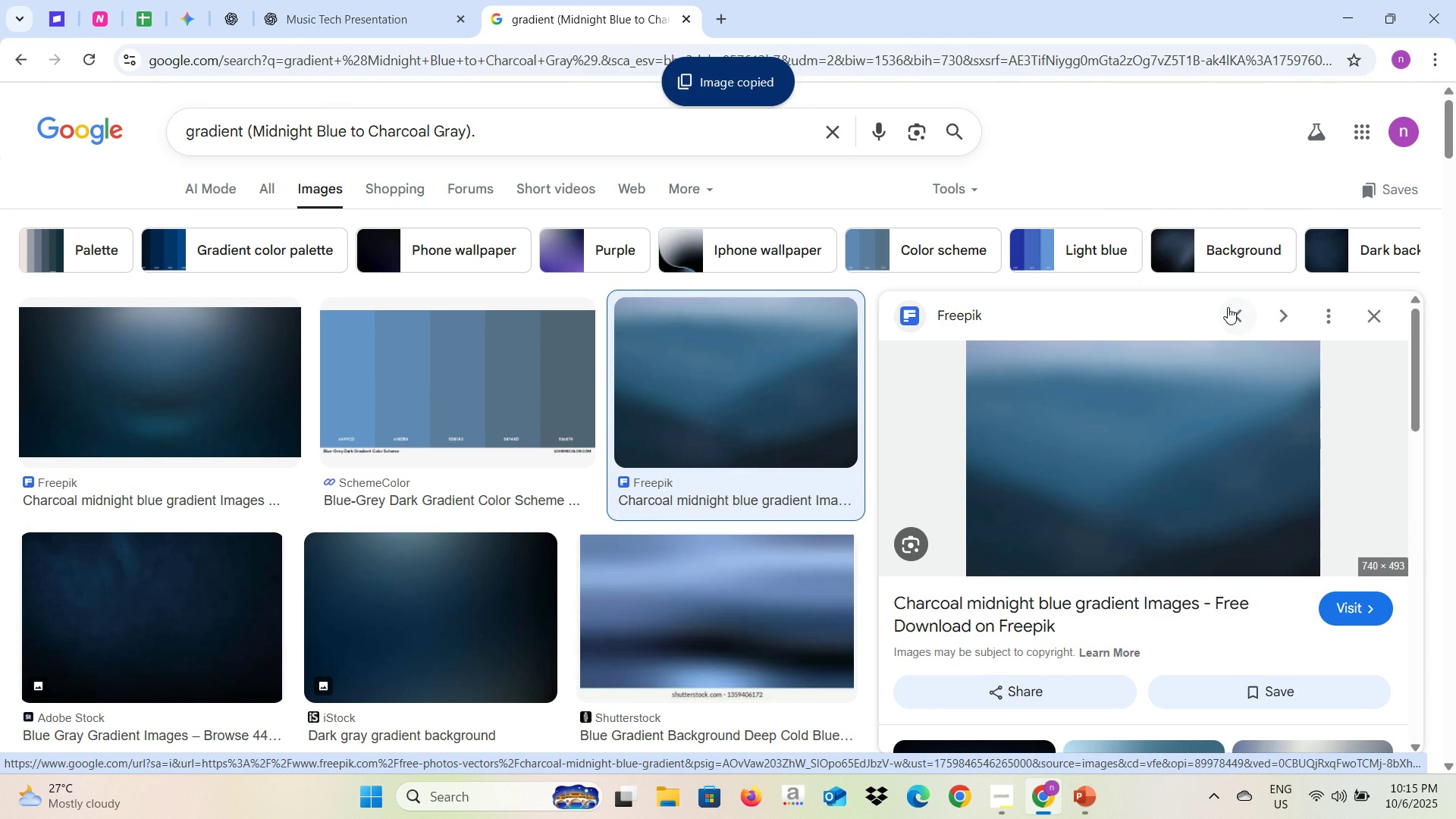 
key(Alt+AltLeft)
 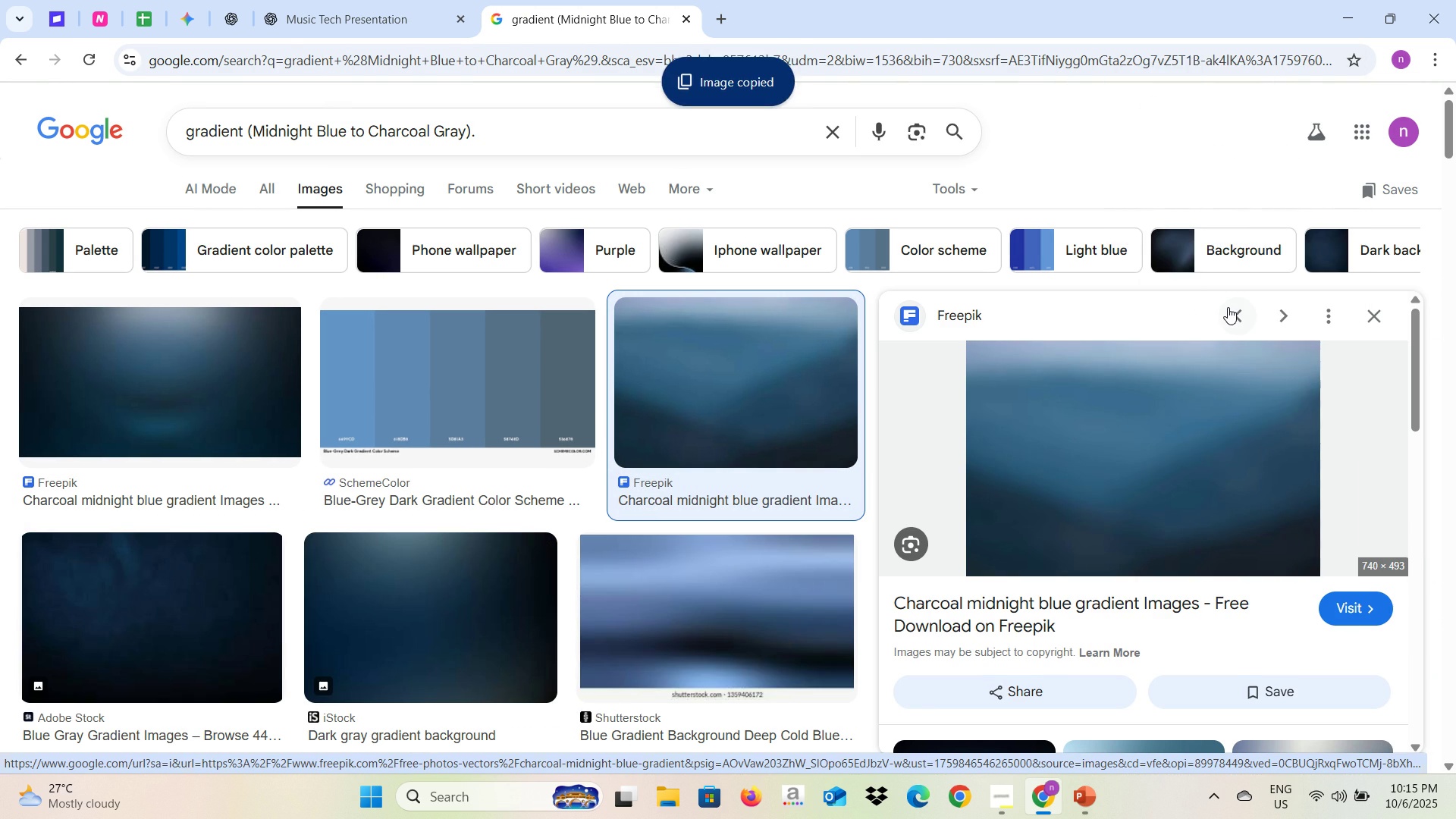 
key(Alt+Tab)
 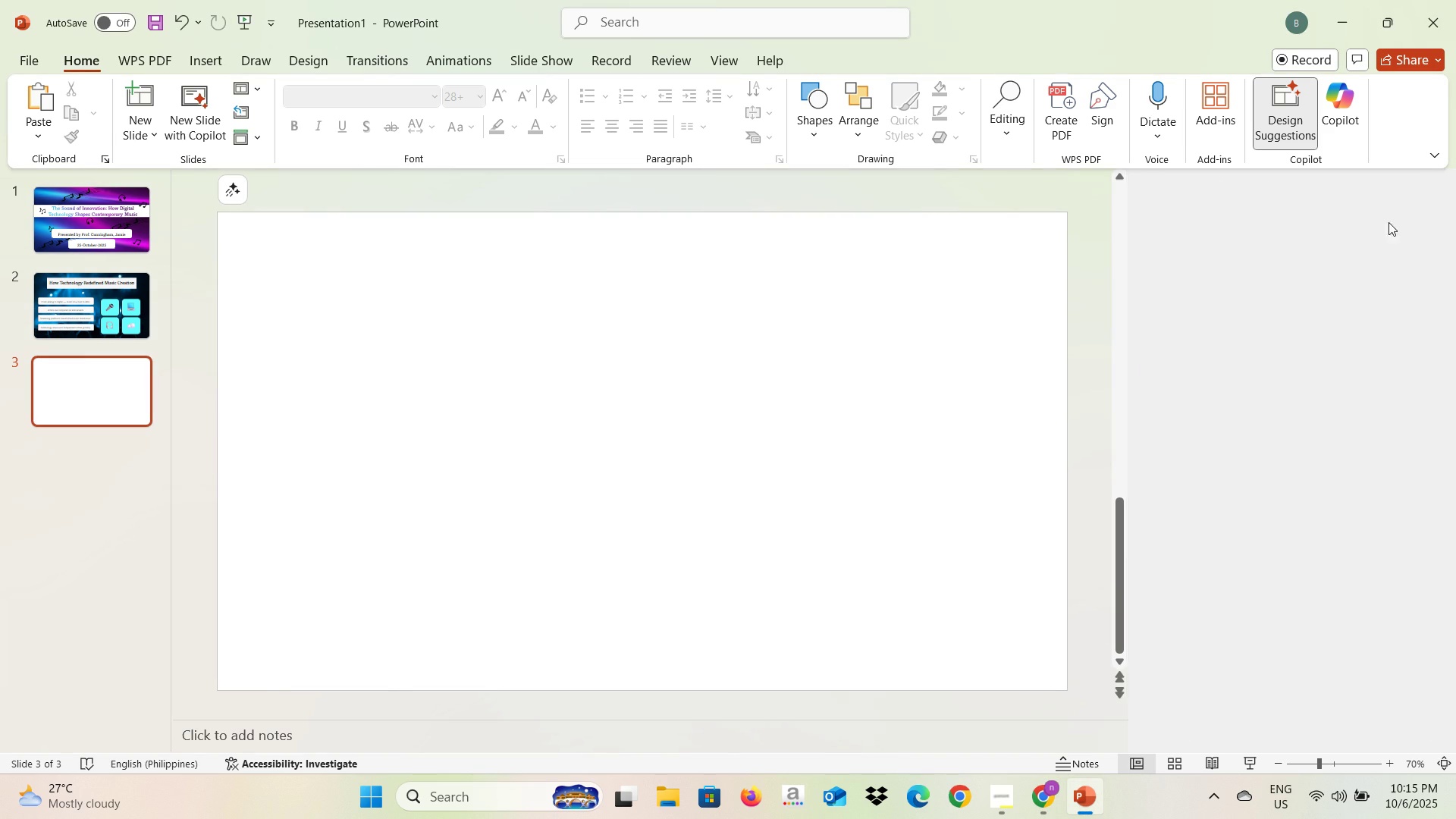 
left_click([1373, 408])